 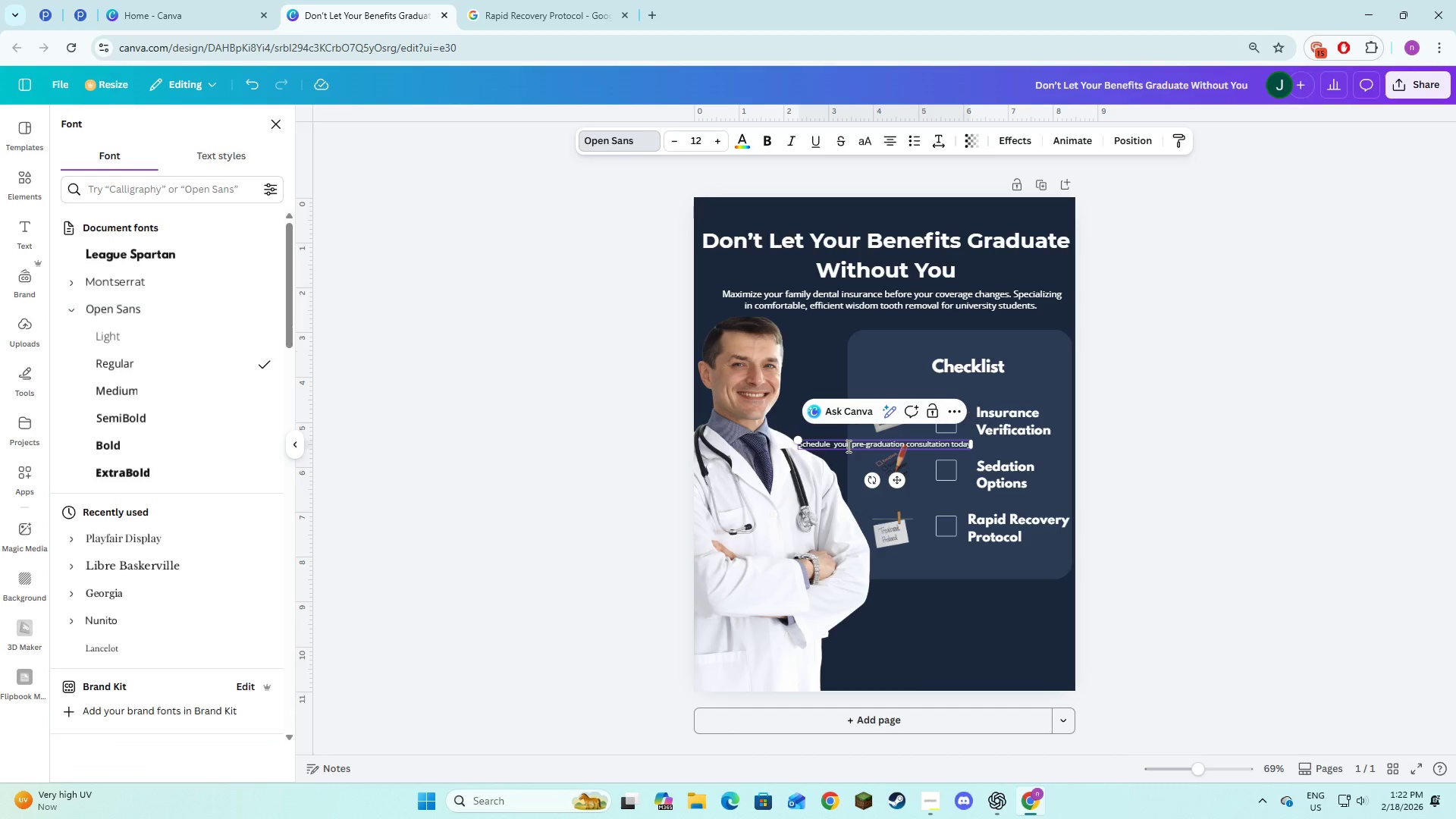 
key(Control+A)
 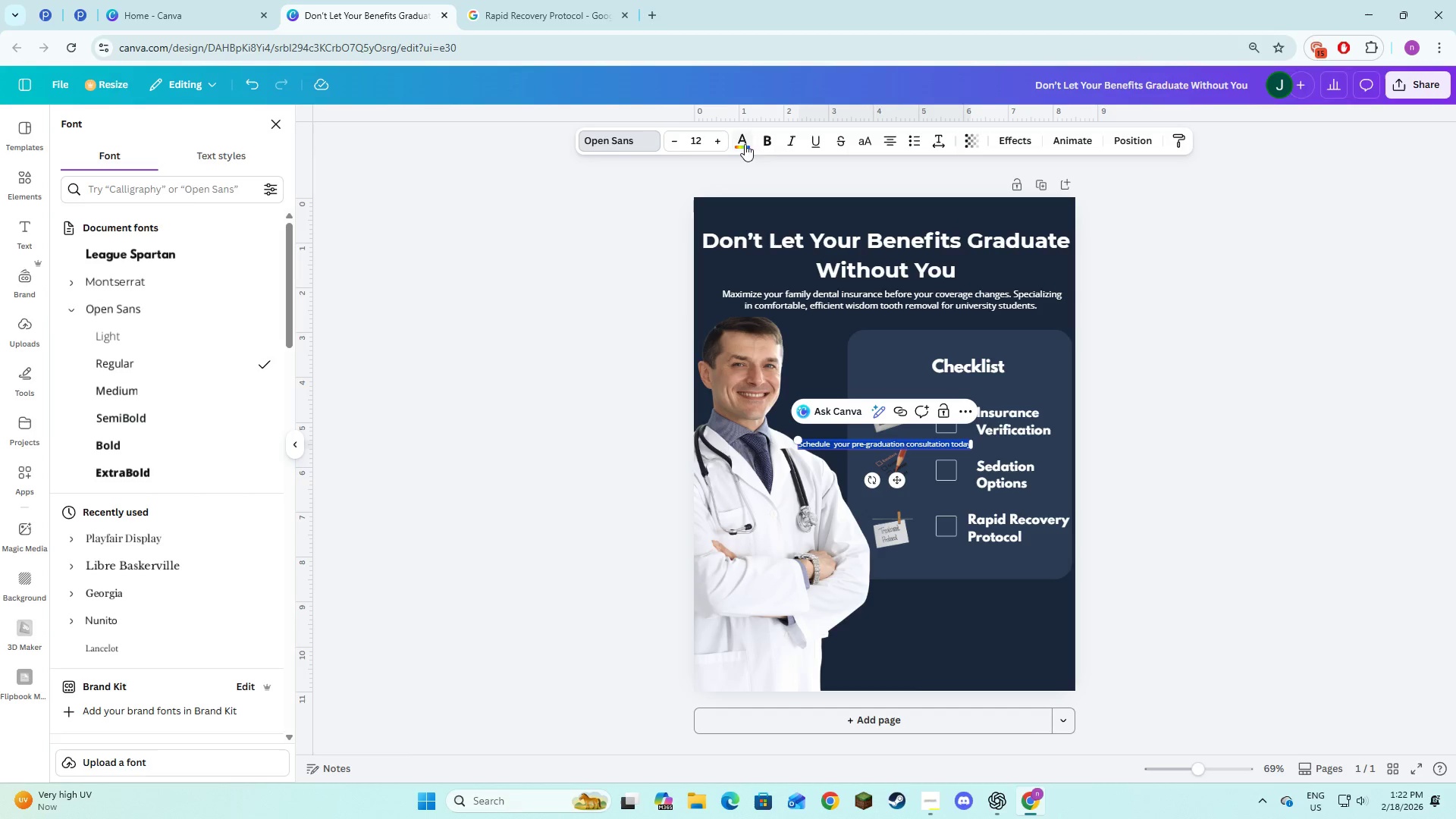 
left_click([782, 131])
 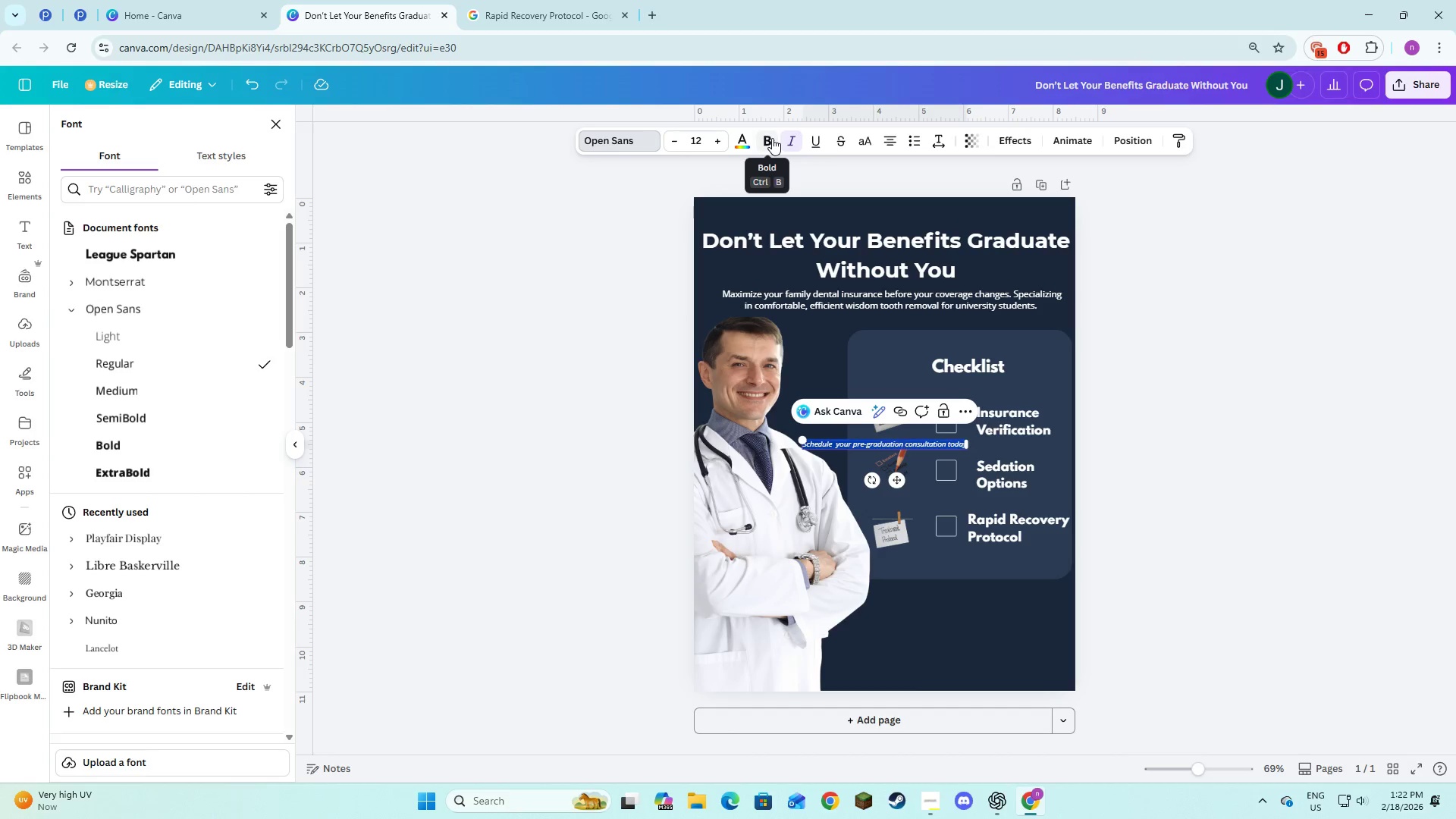 
left_click([771, 138])
 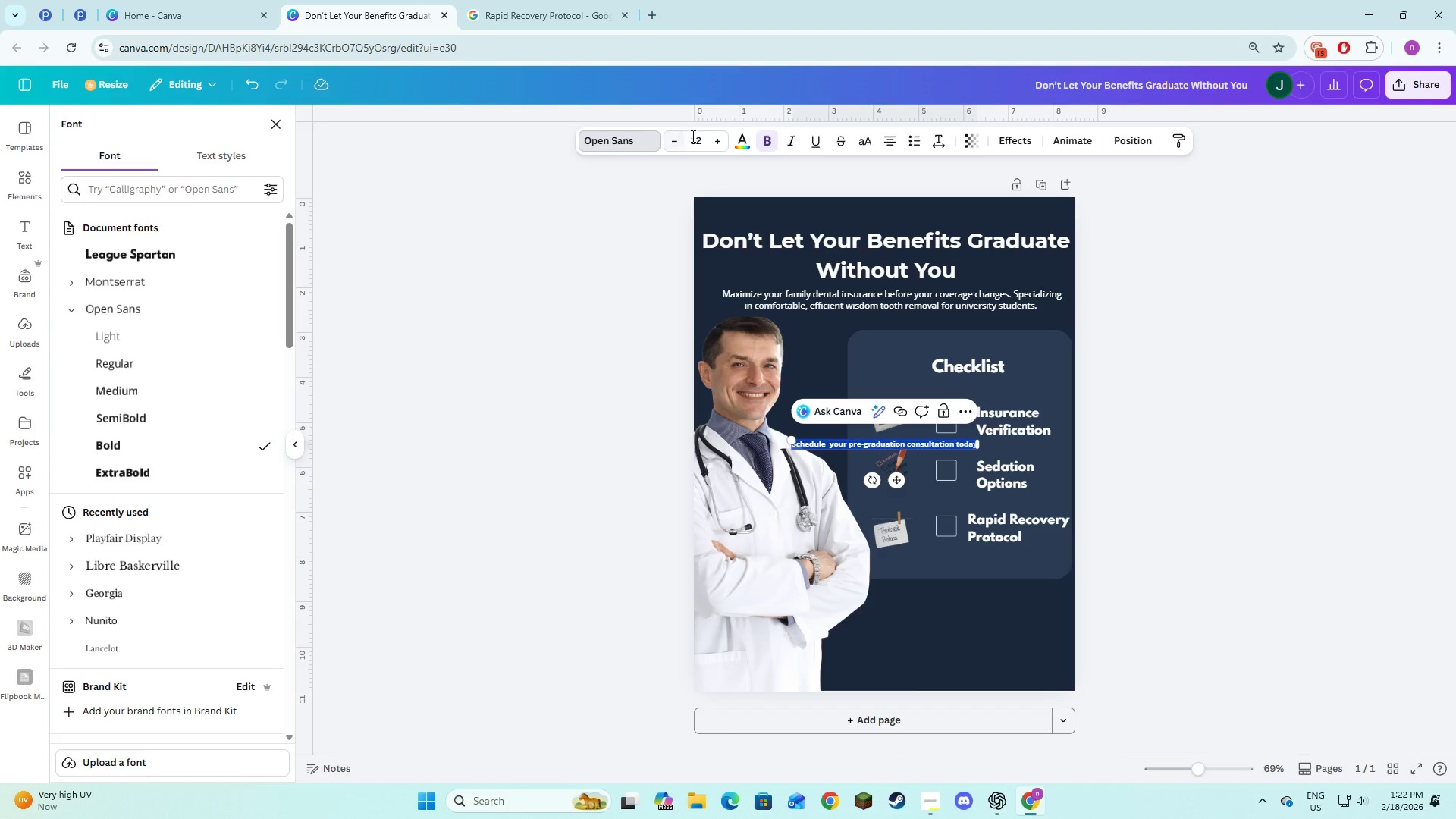 
double_click([717, 142])
 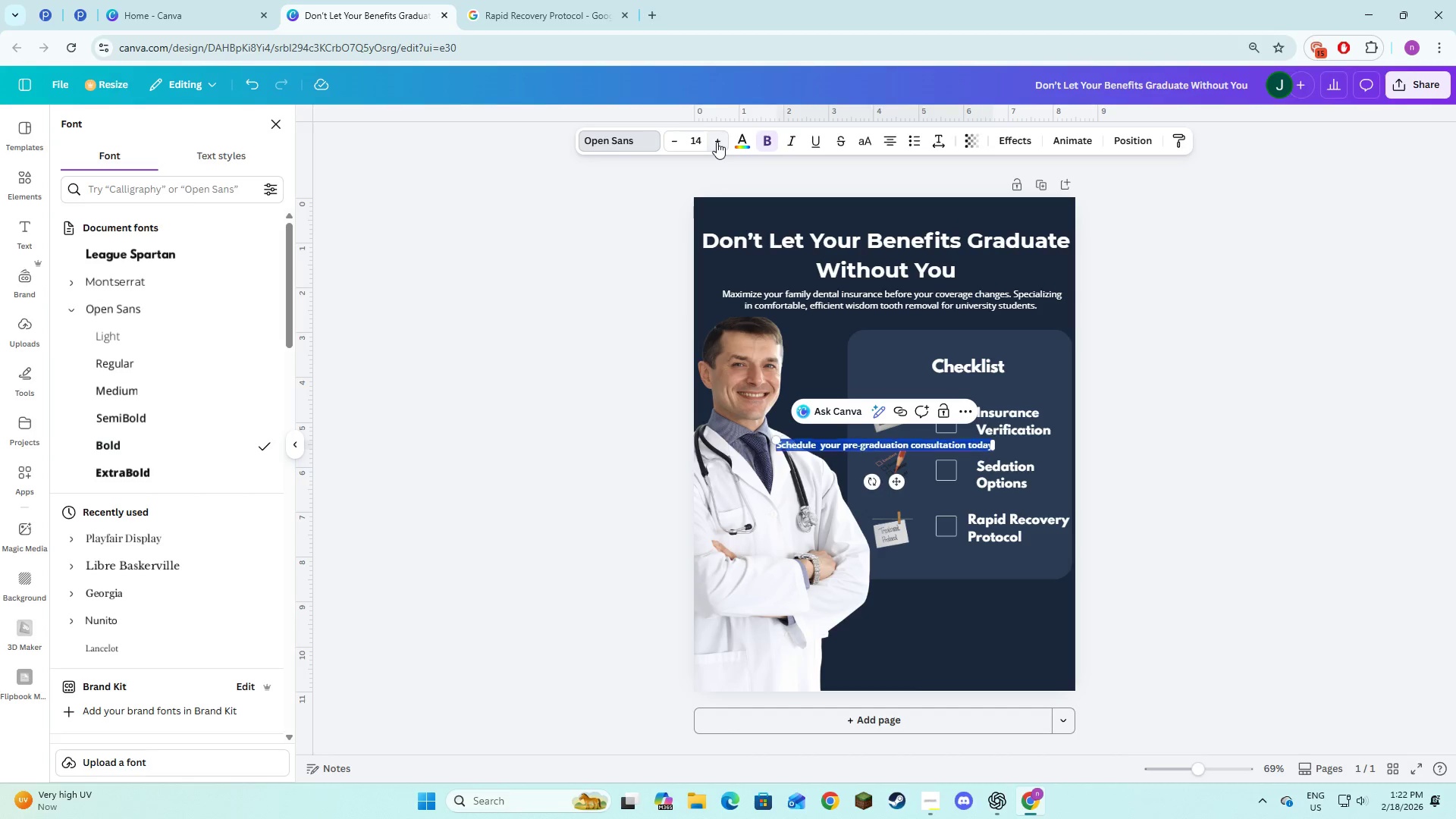 
triple_click([717, 142])
 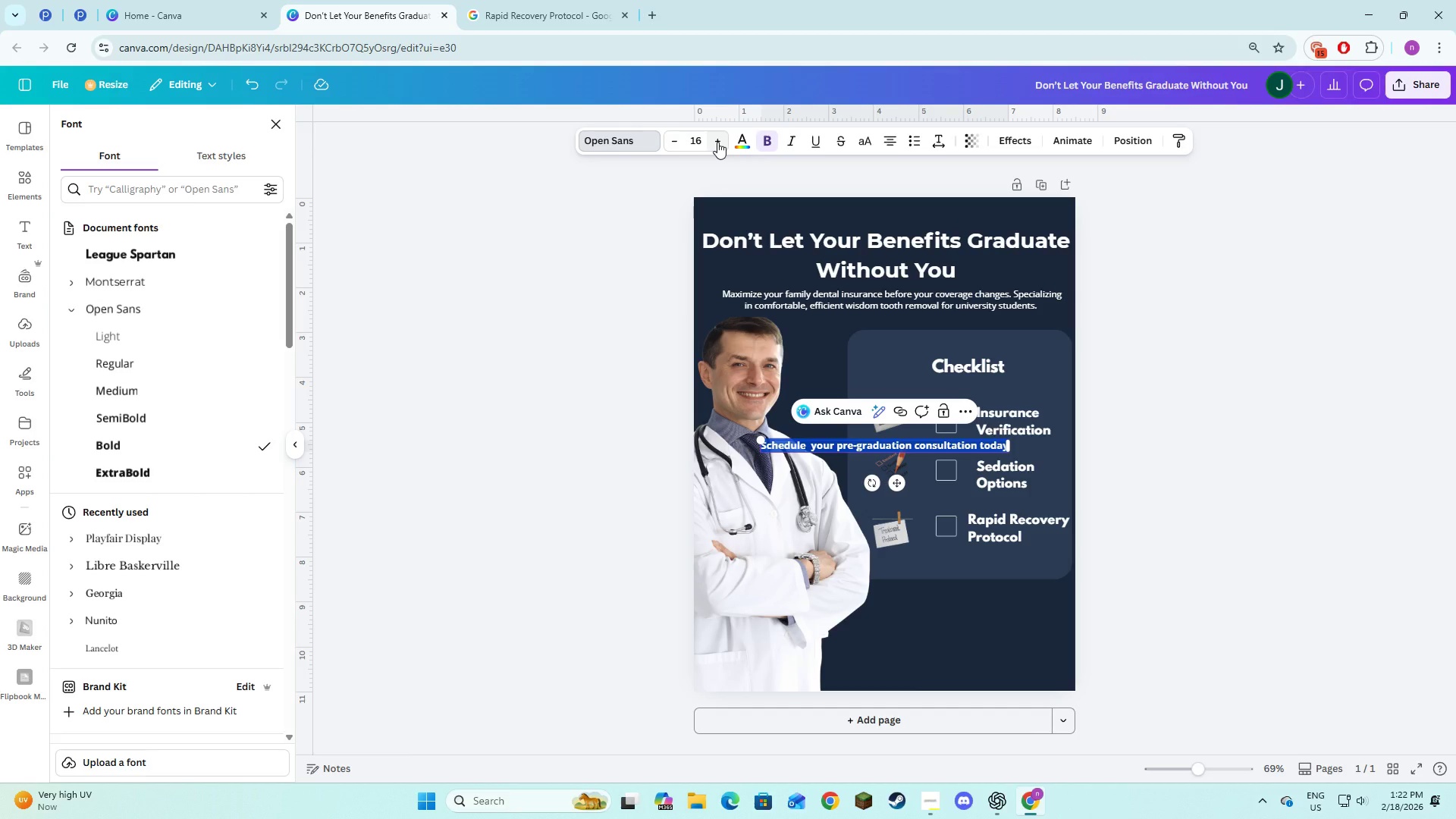 
left_click([717, 142])
 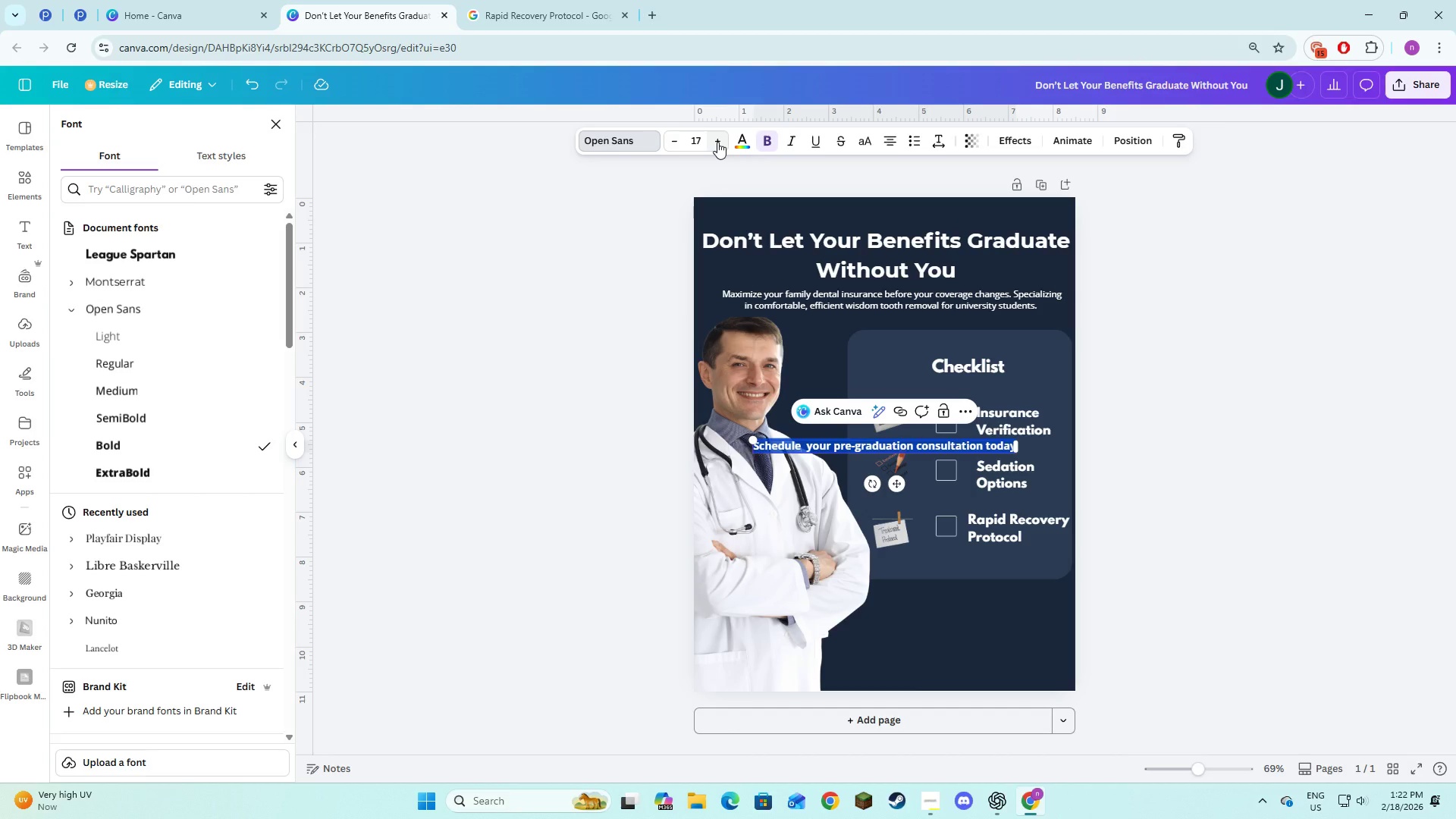 
left_click([717, 142])
 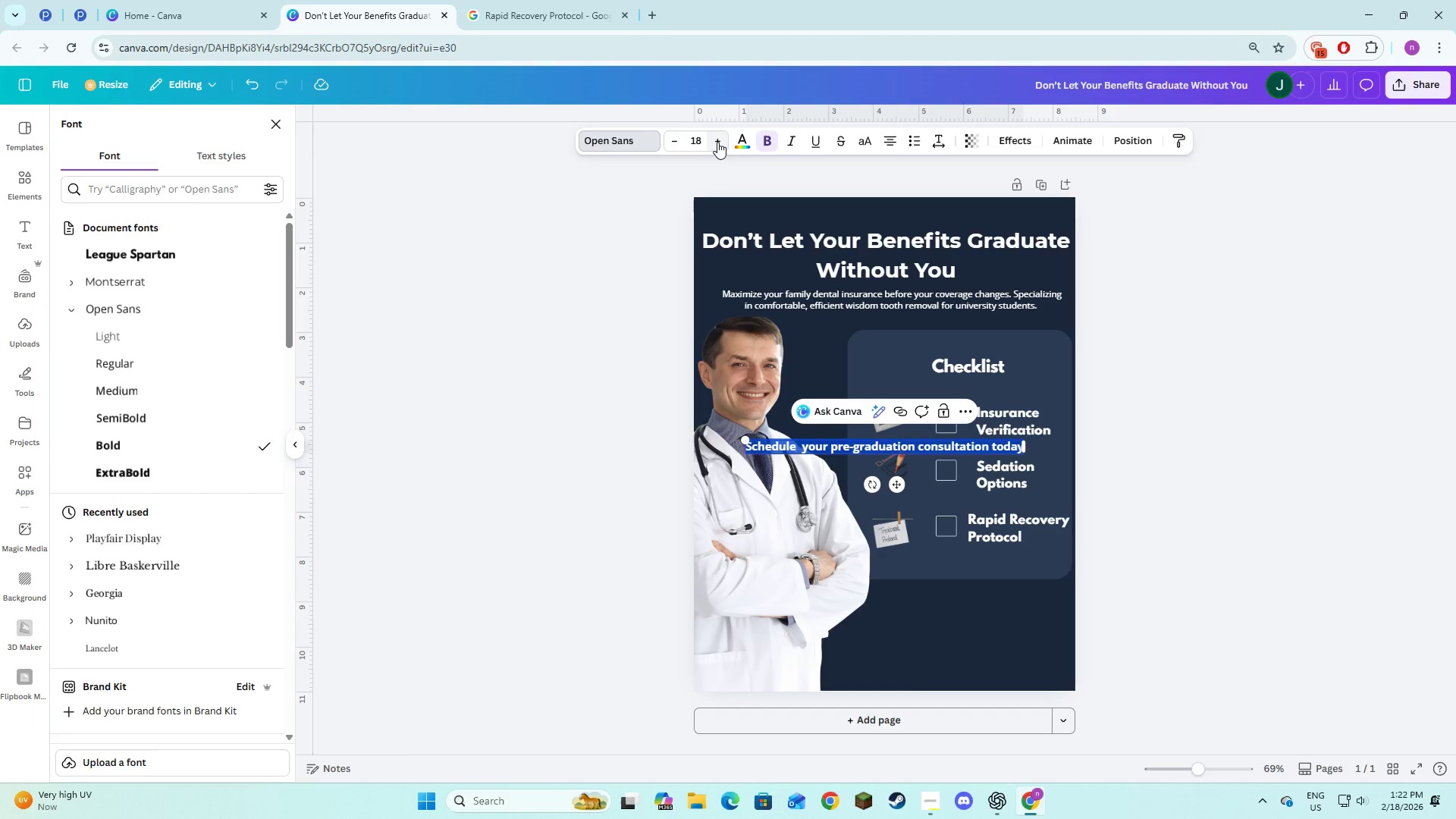 
left_click([717, 142])
 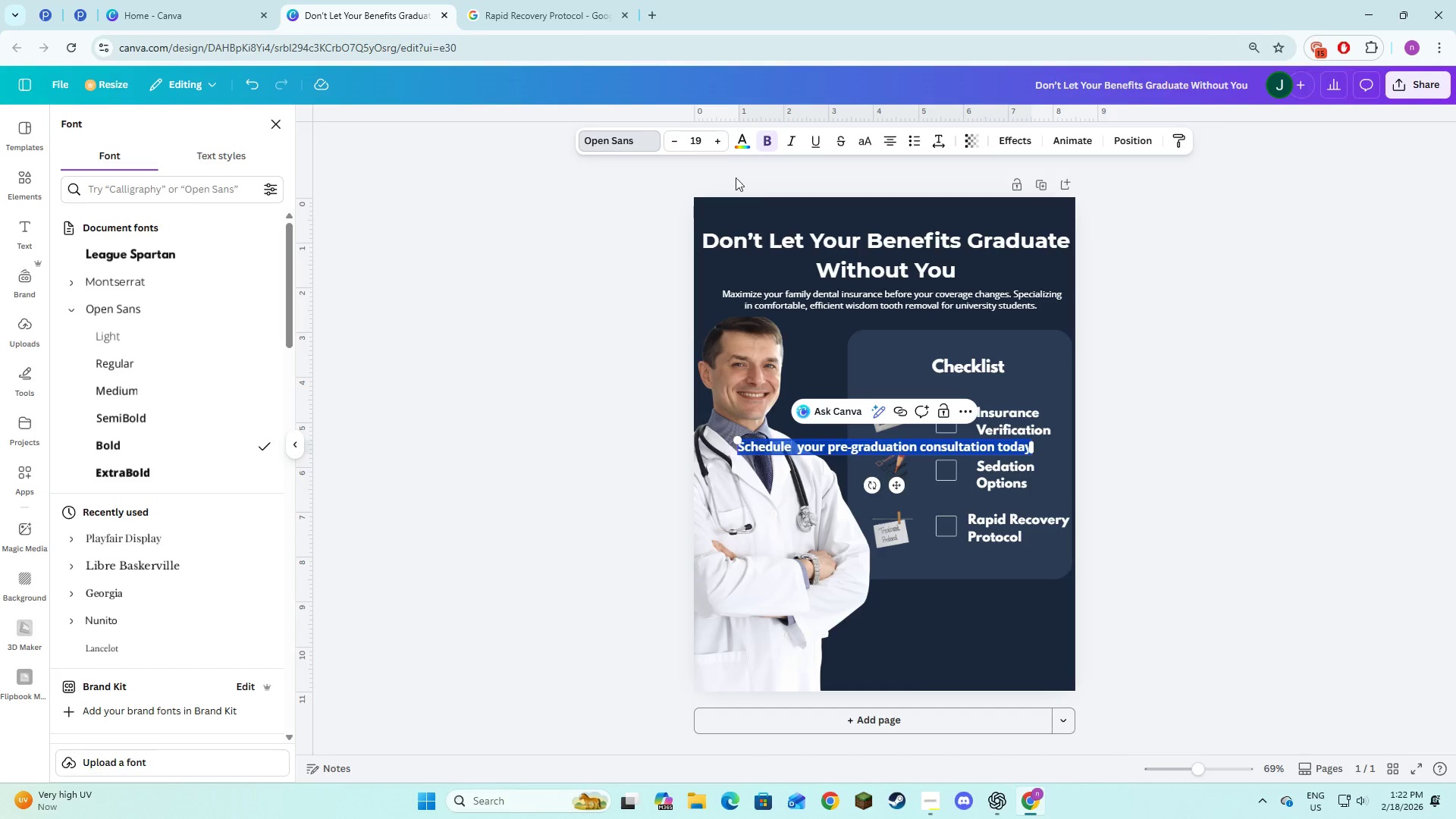 
left_click([715, 140])
 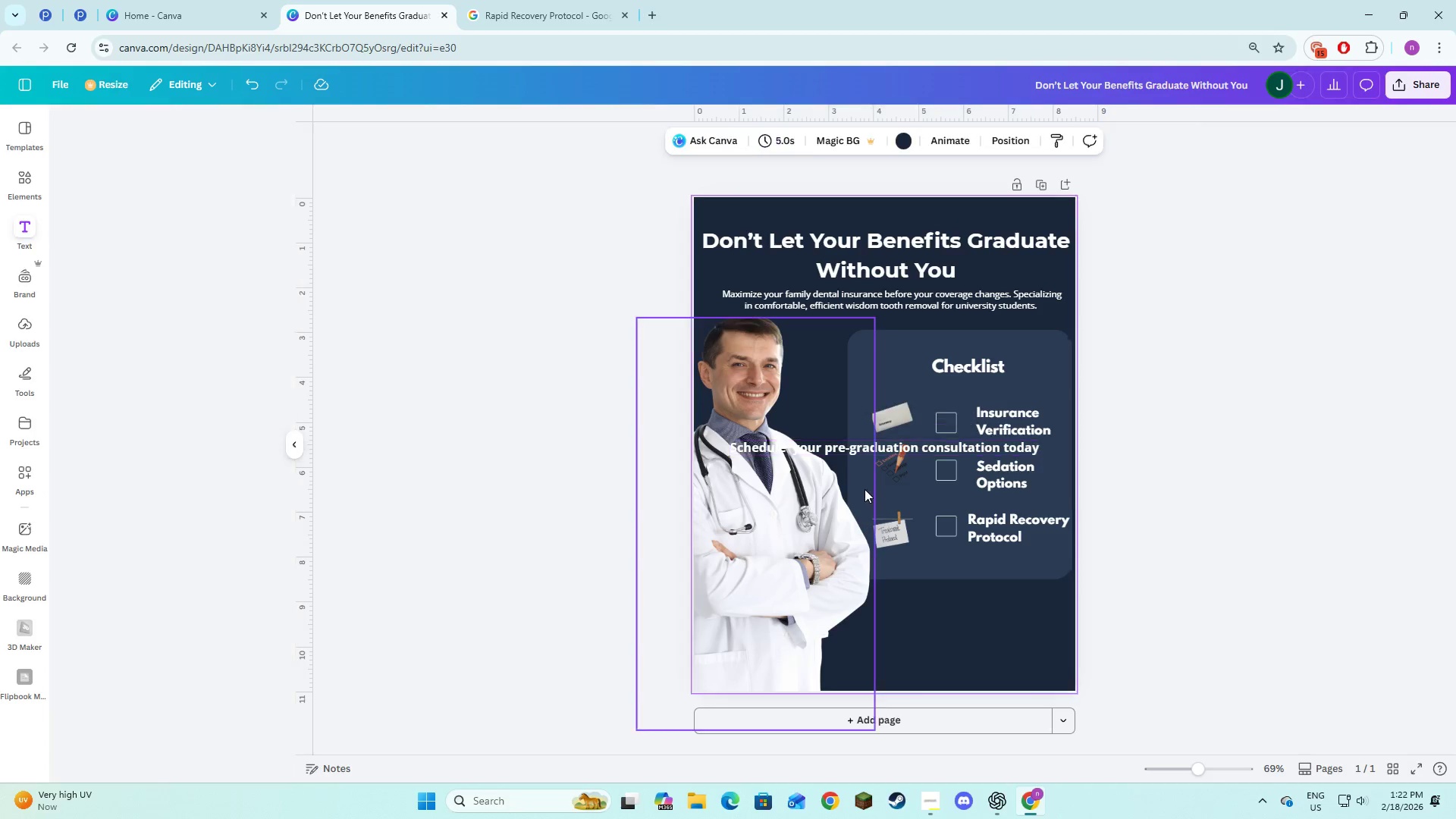 
double_click([852, 450])
 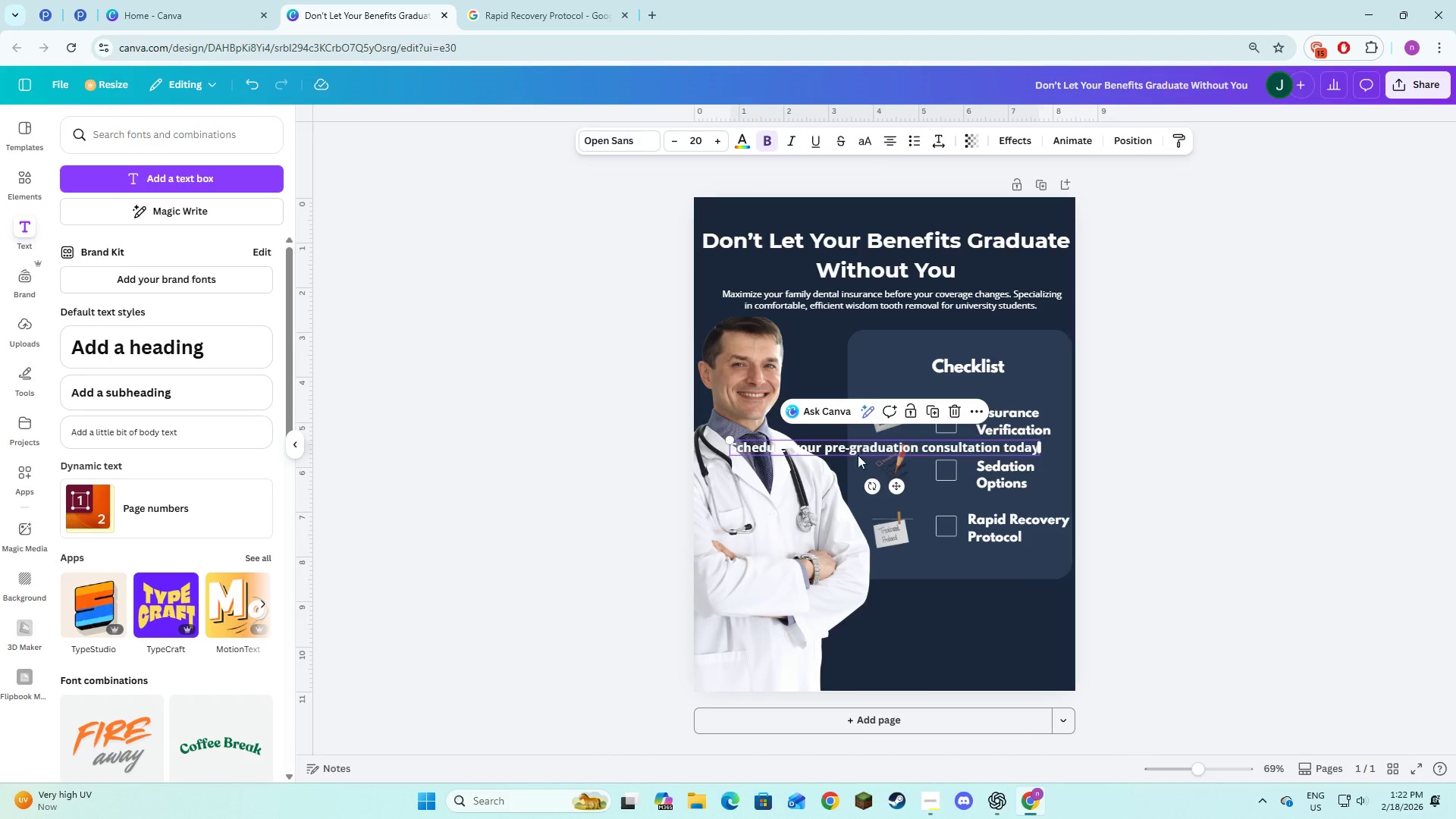 
left_click_drag(start_coordinate=[857, 444], to_coordinate=[878, 626])
 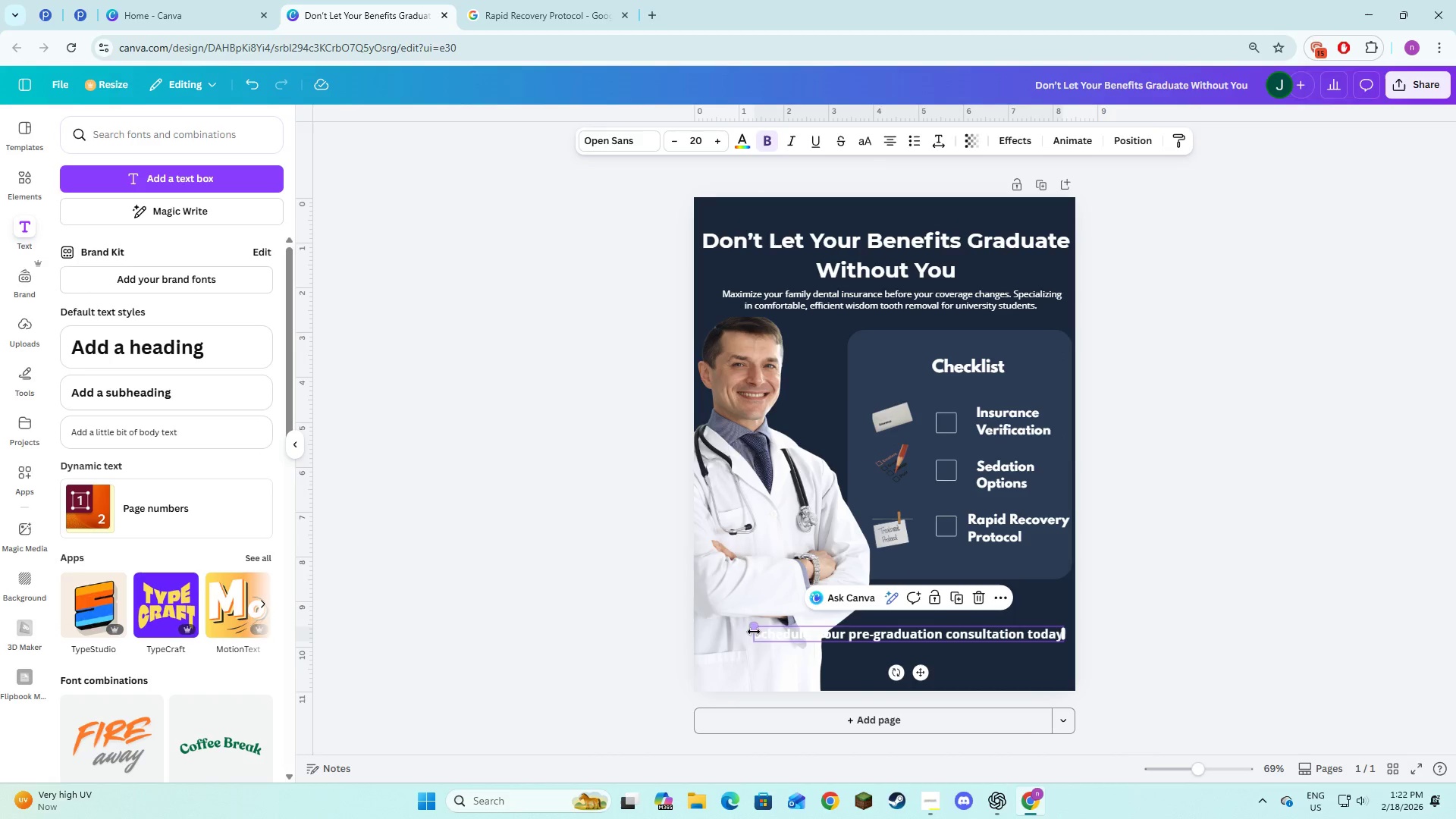 
left_click_drag(start_coordinate=[754, 632], to_coordinate=[848, 631])
 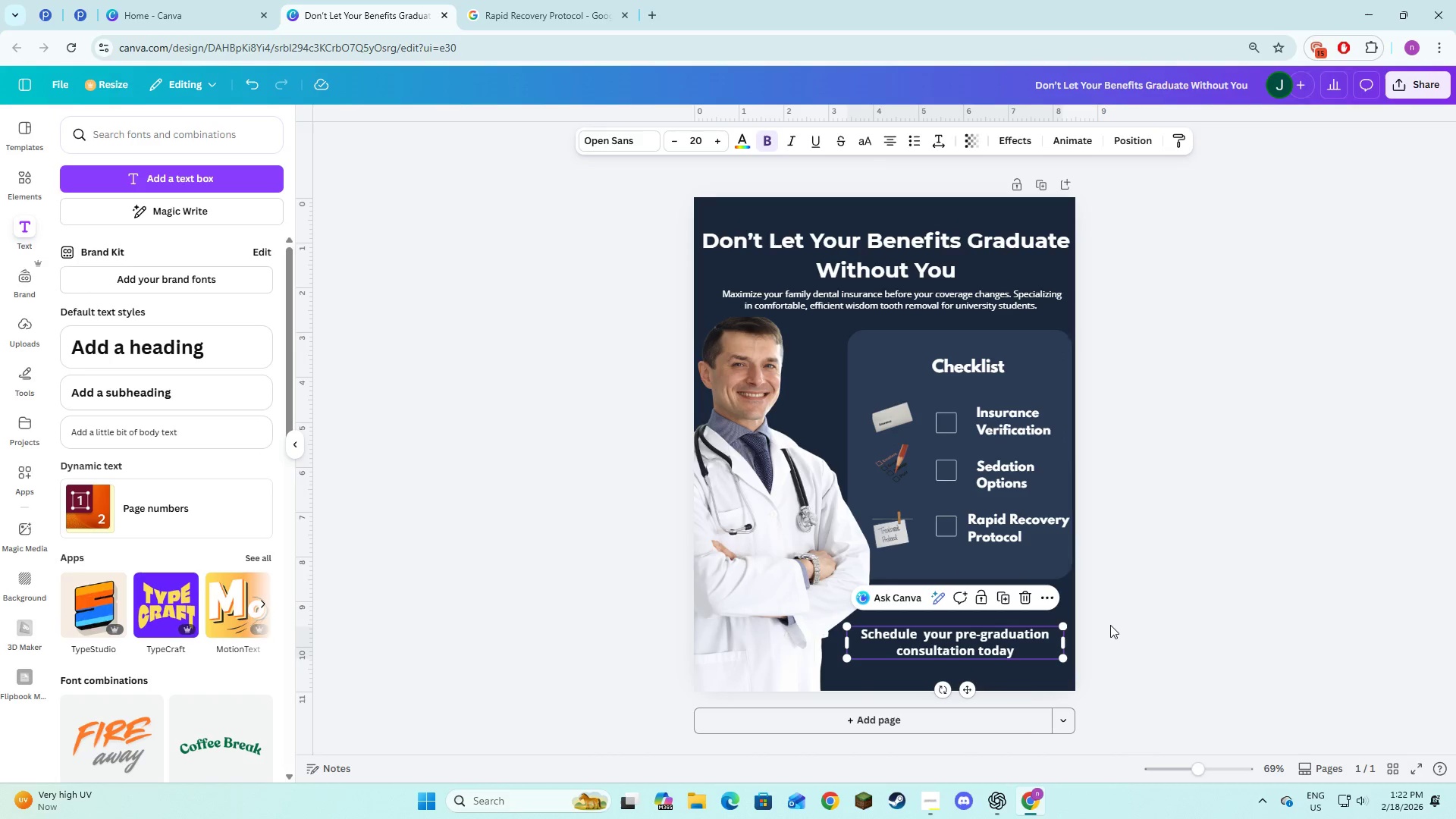 
left_click([1111, 625])
 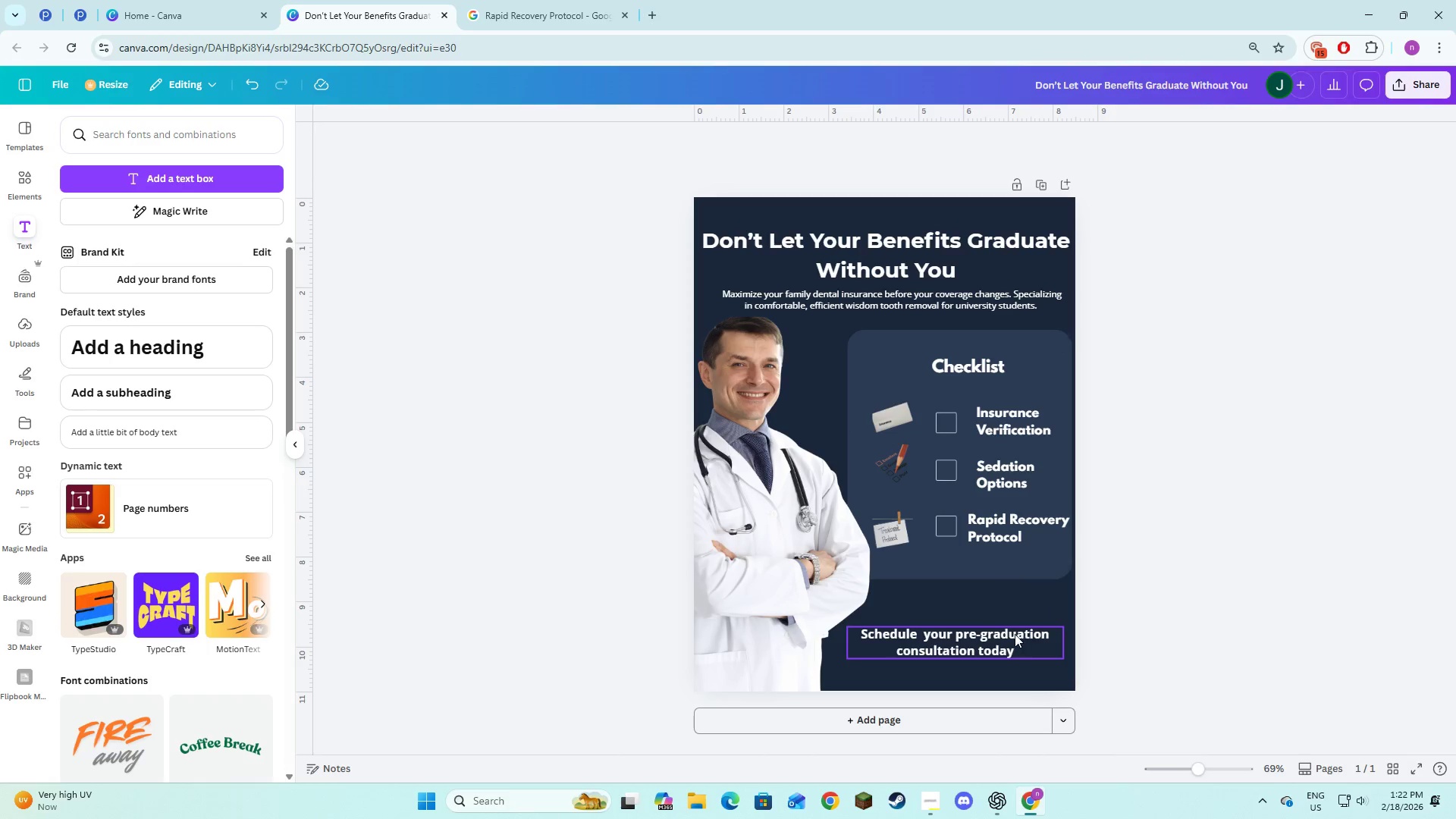 
left_click([1009, 636])
 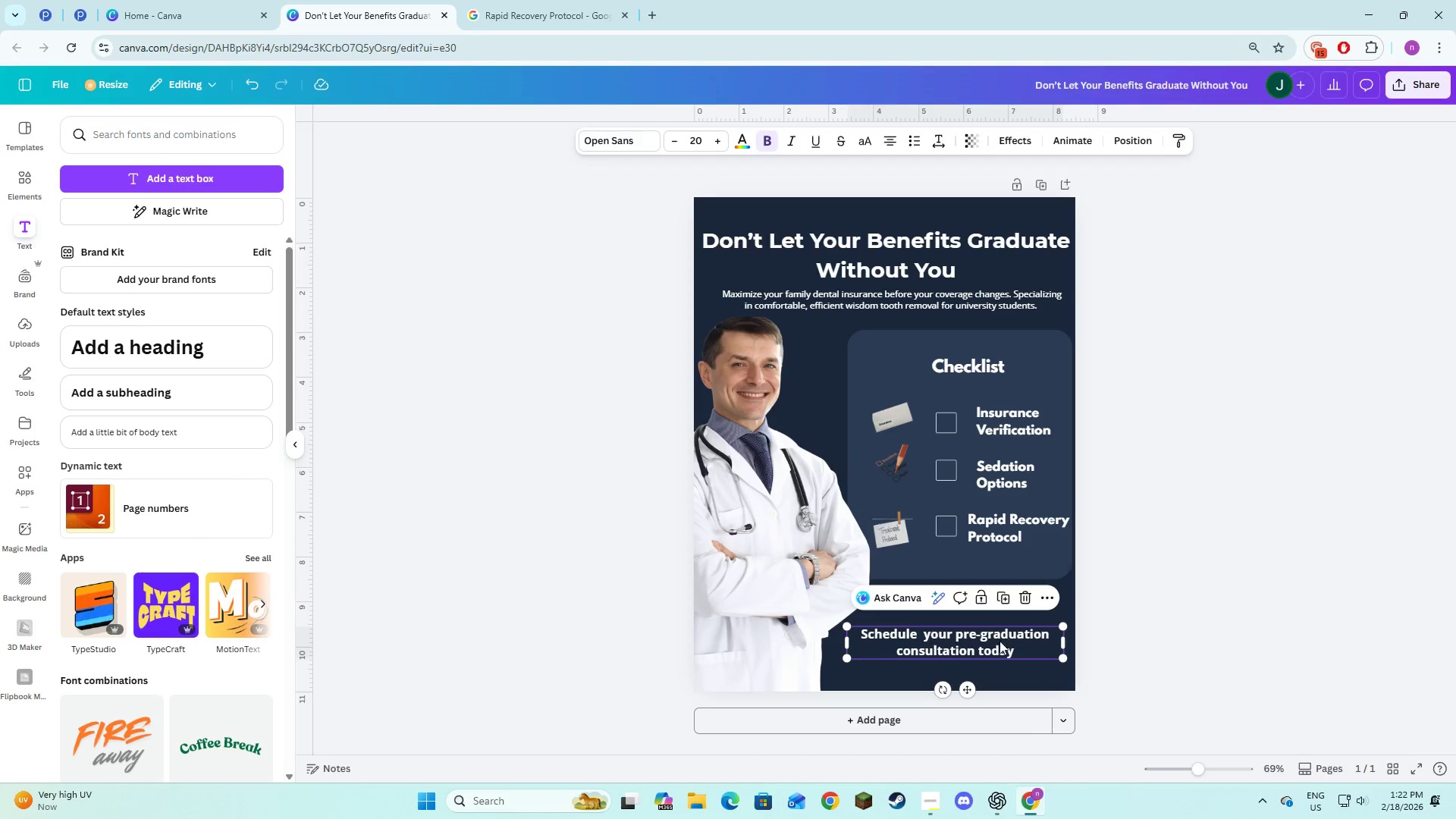 
left_click_drag(start_coordinate=[999, 645], to_coordinate=[999, 634])
 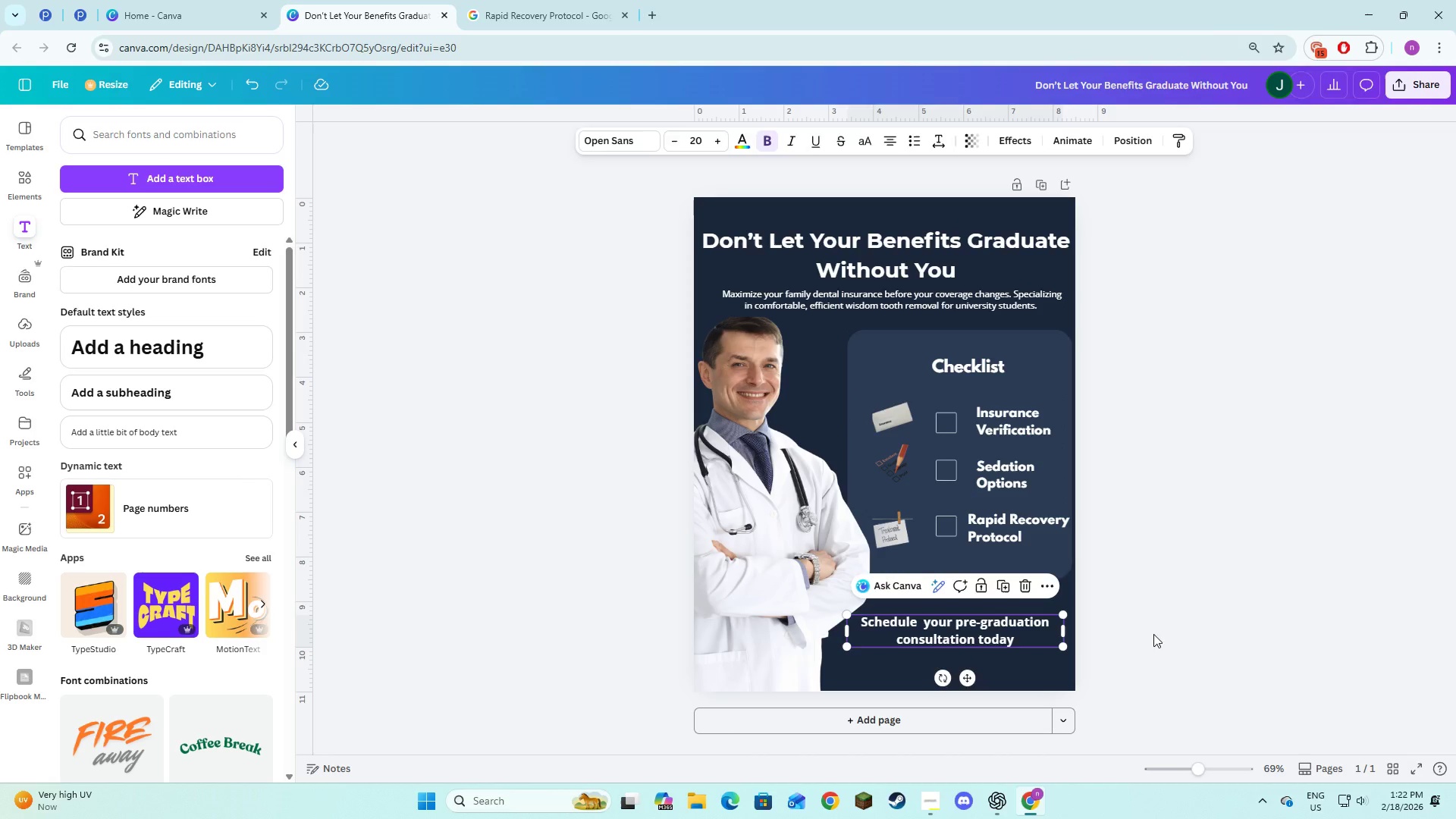 
left_click([1153, 634])
 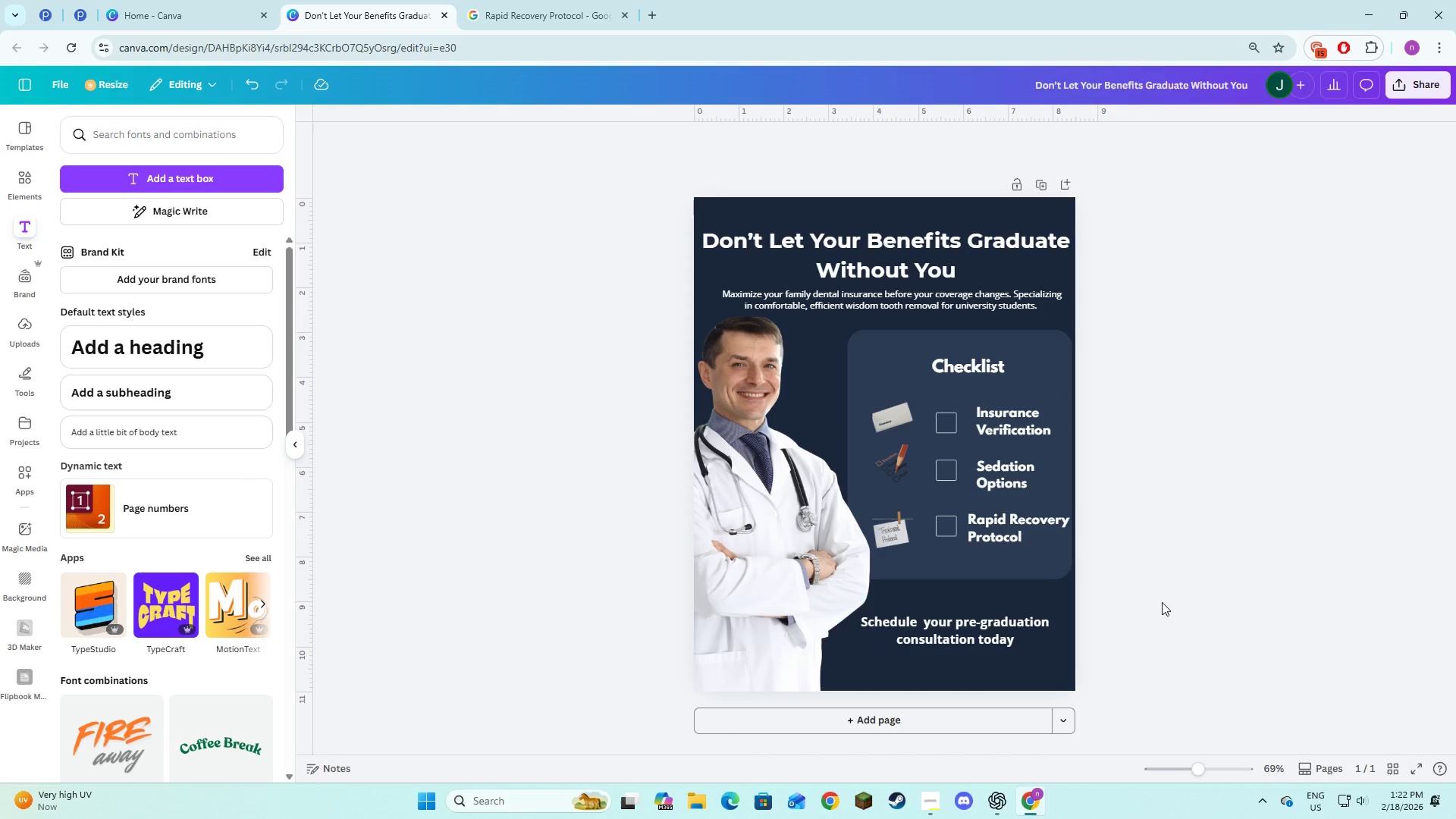 
key(Alt+AltLeft)
 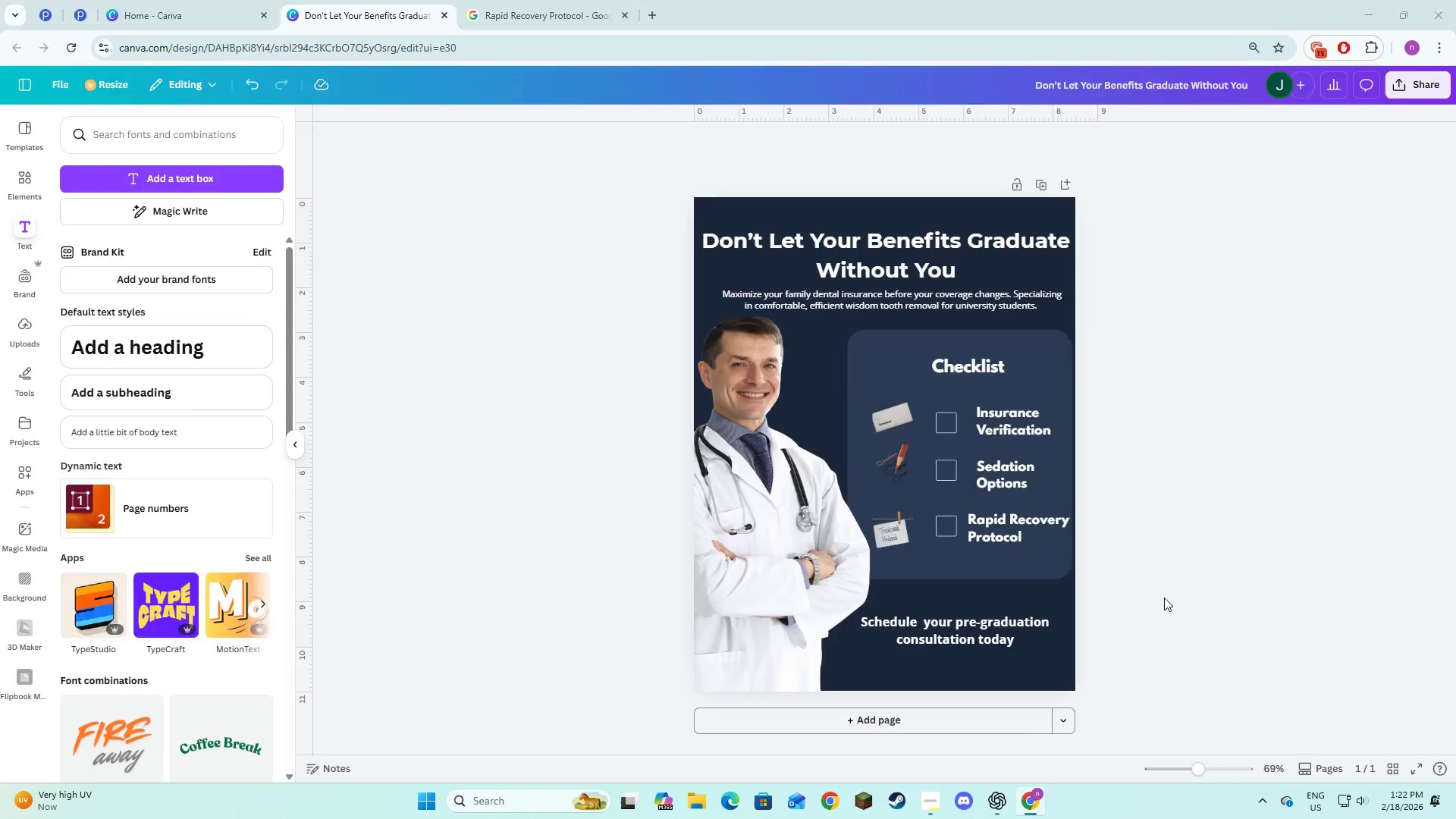 
key(Alt+Tab)